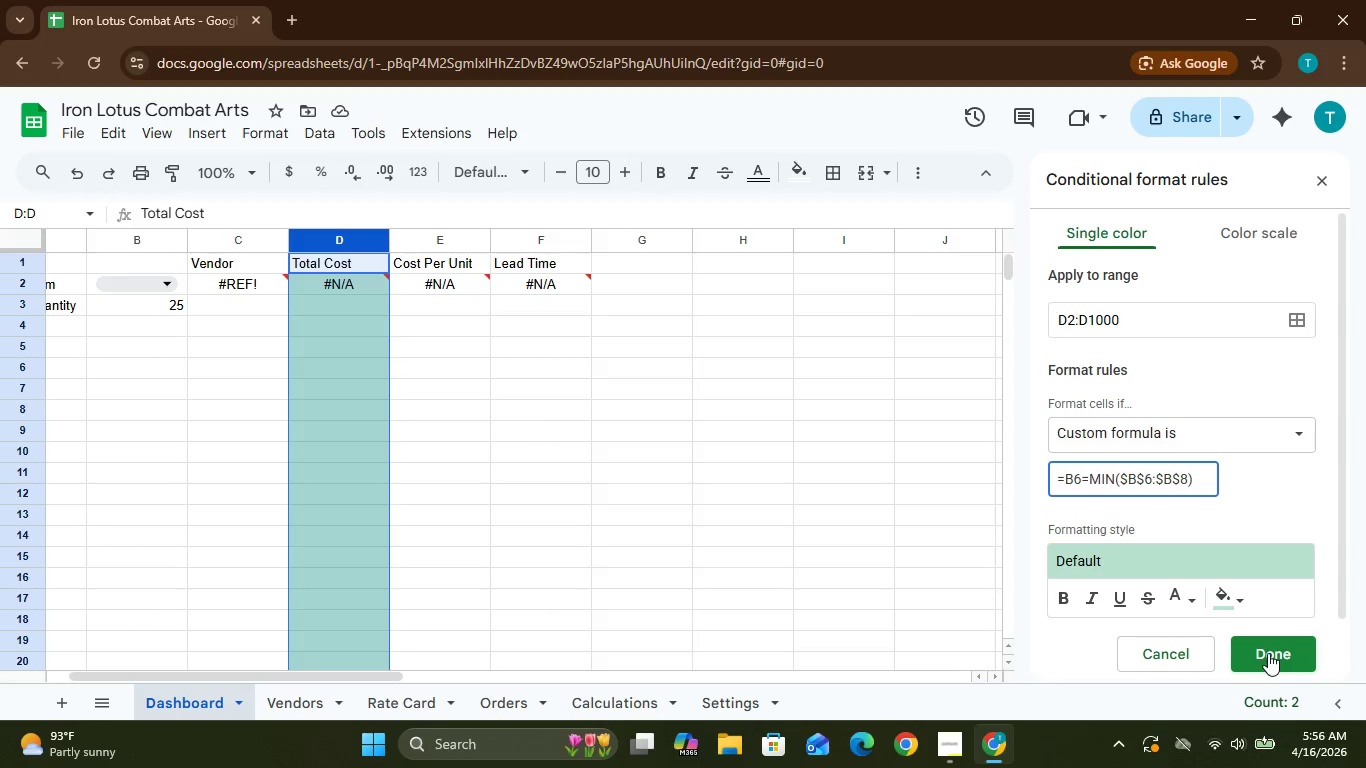 
wait(6.27)
 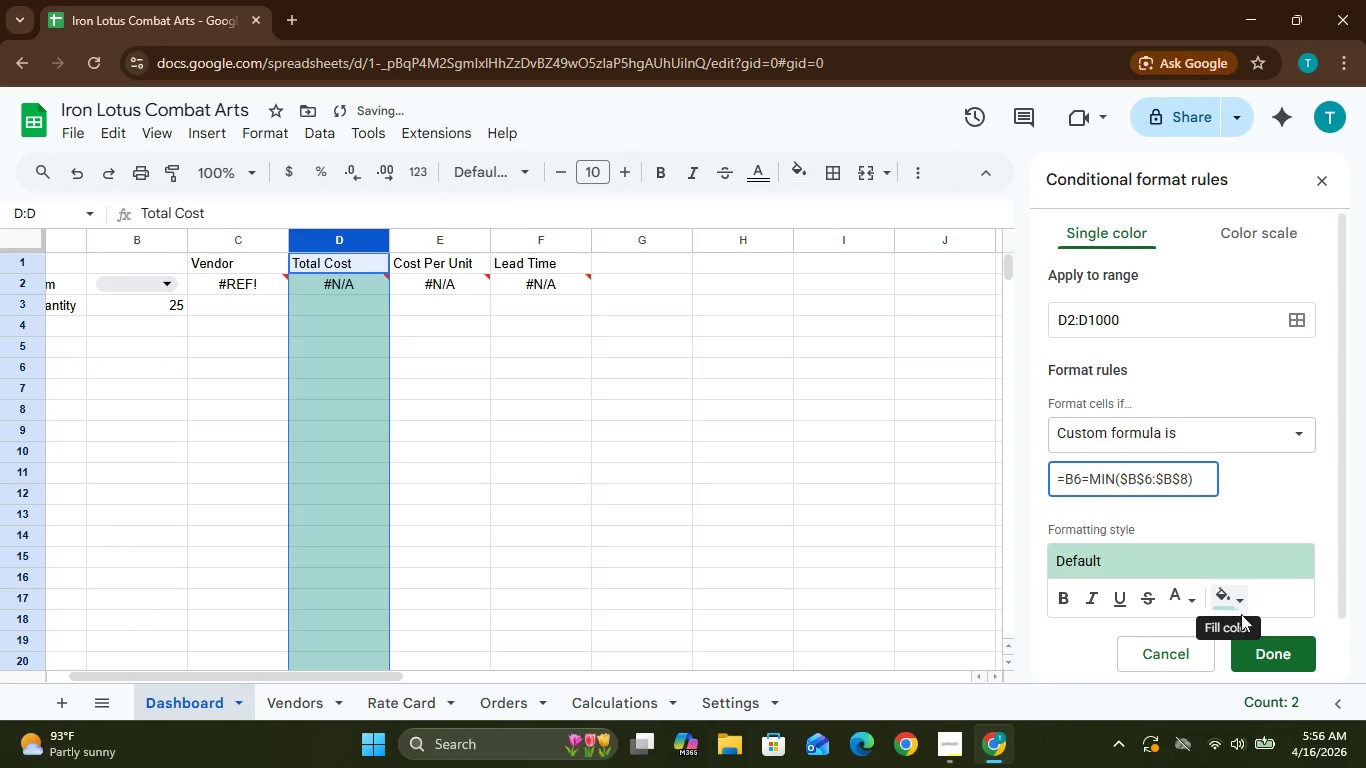 
mouse_move([1219, 606])
 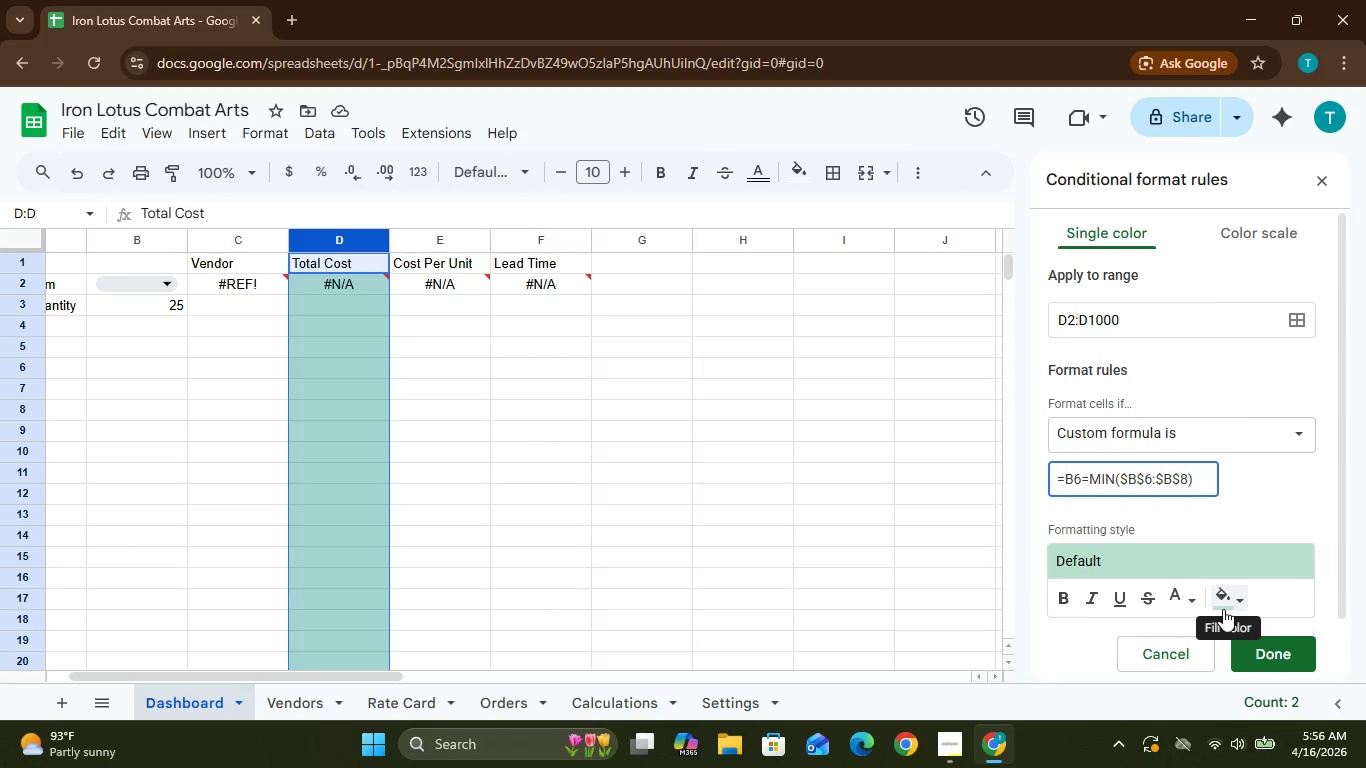 
left_click([1223, 609])
 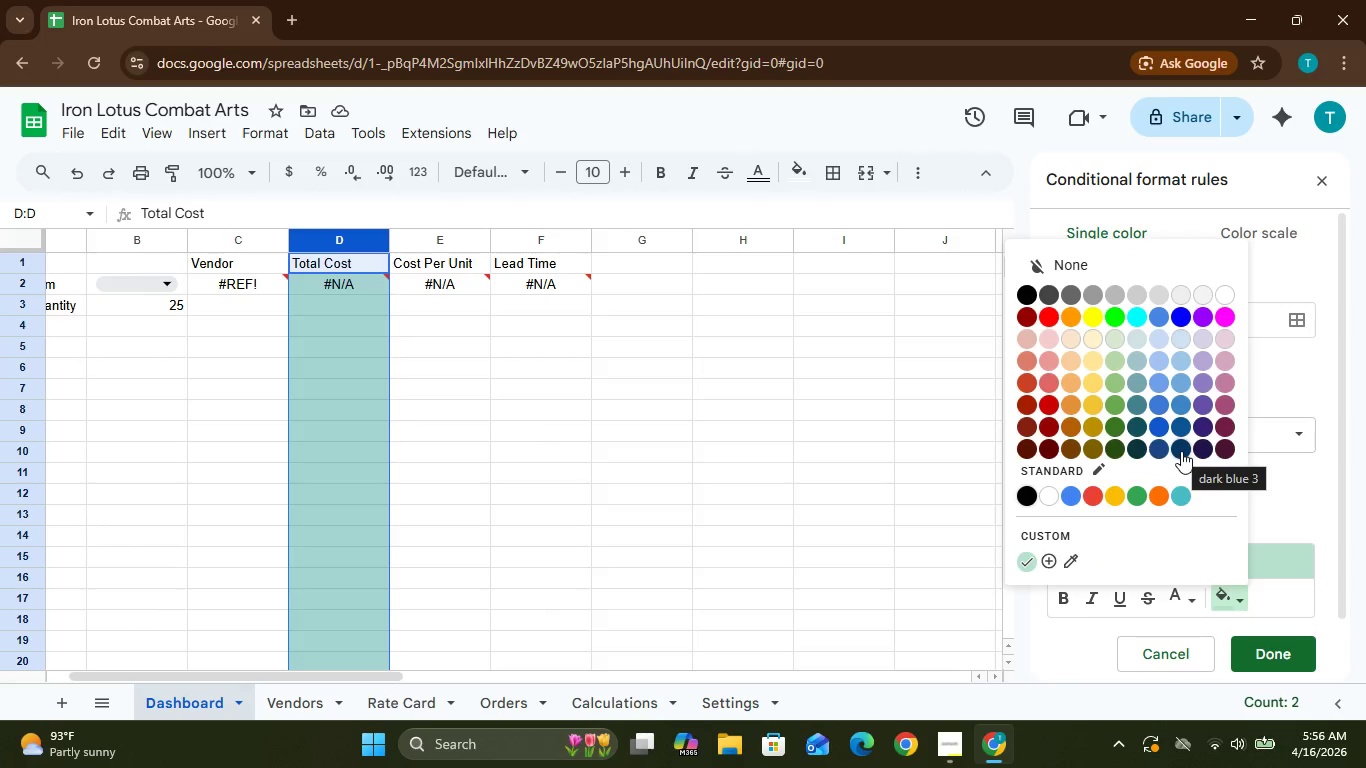 
wait(6.11)
 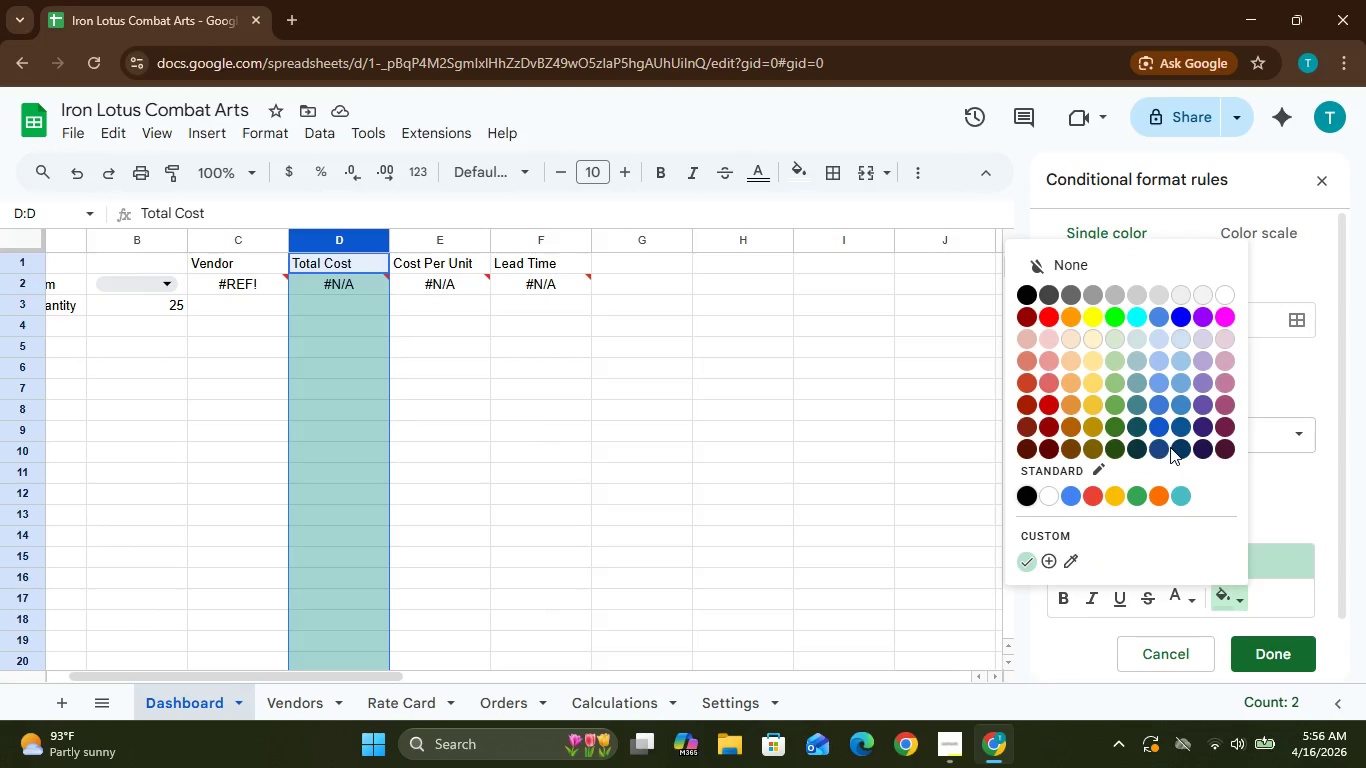 
left_click([1181, 451])
 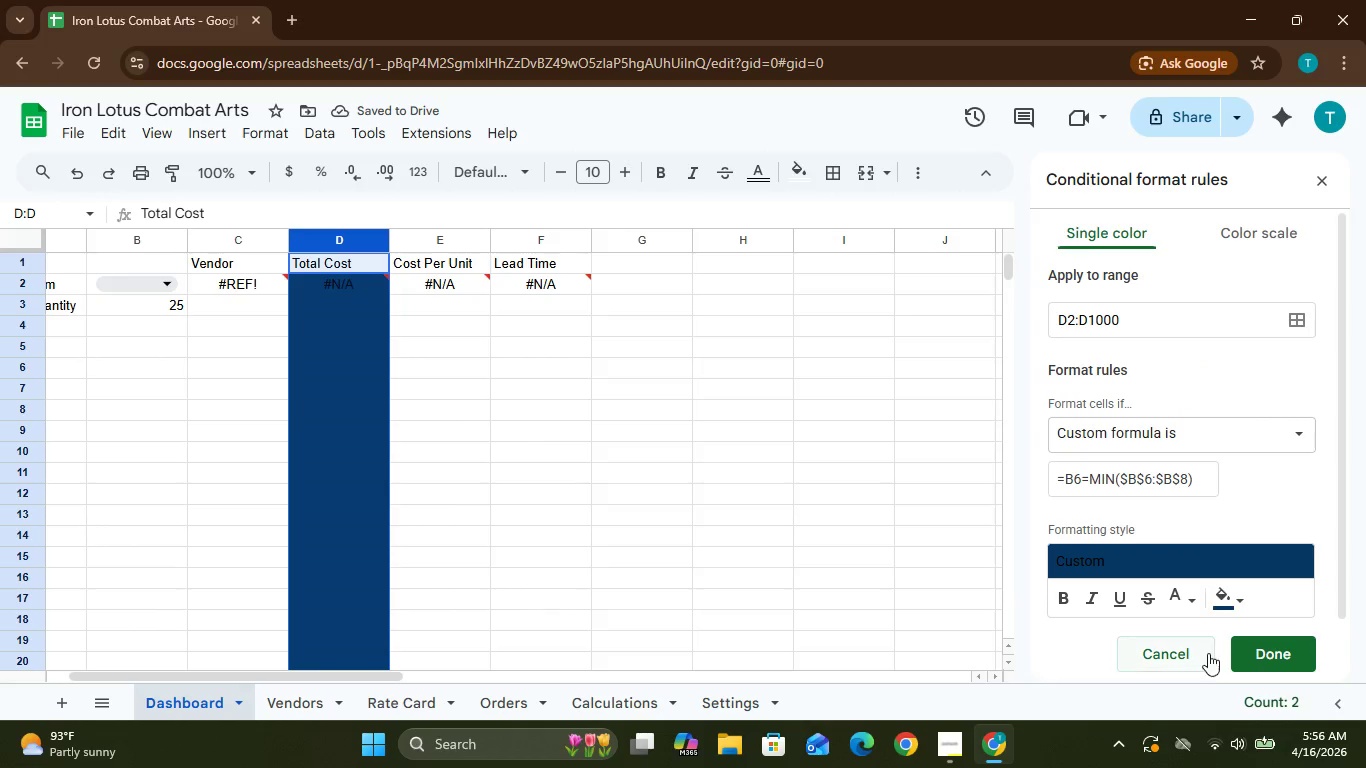 
left_click([1225, 608])
 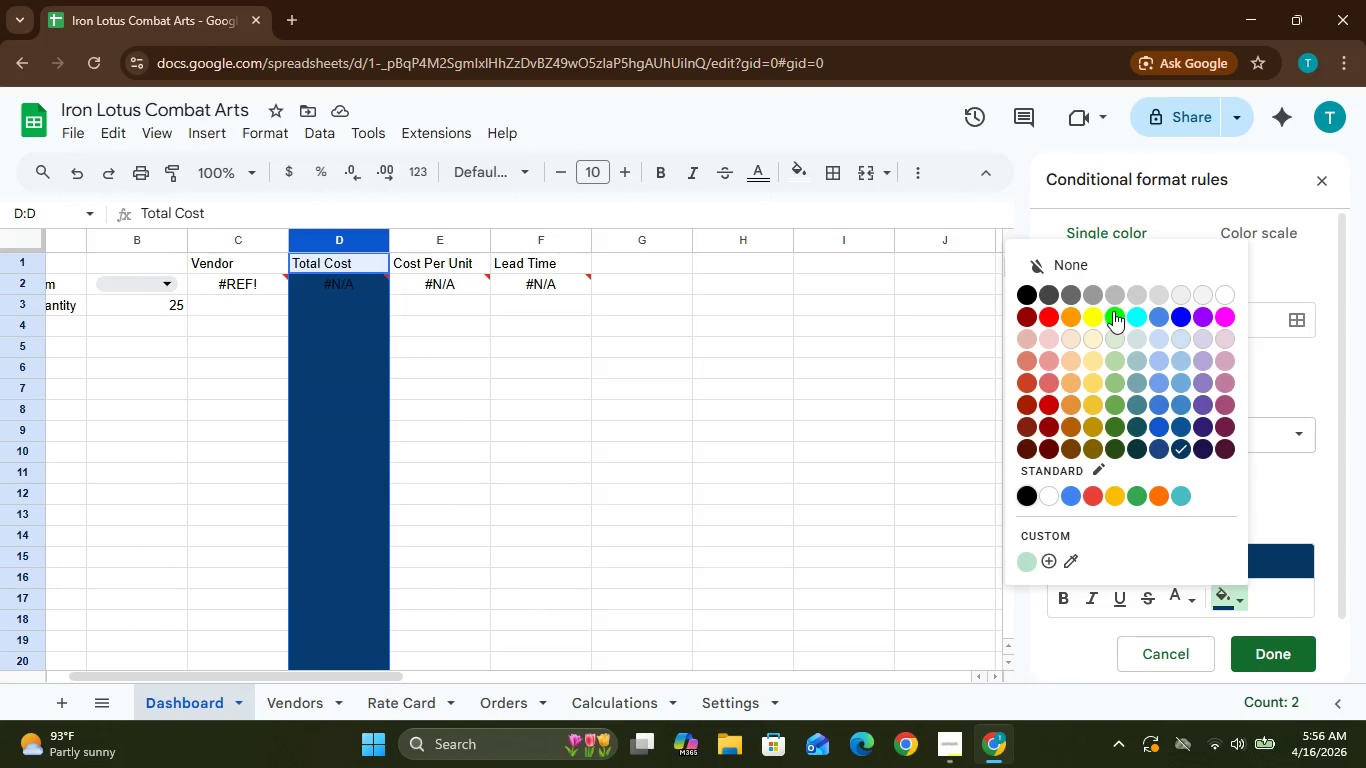 
left_click([1114, 315])
 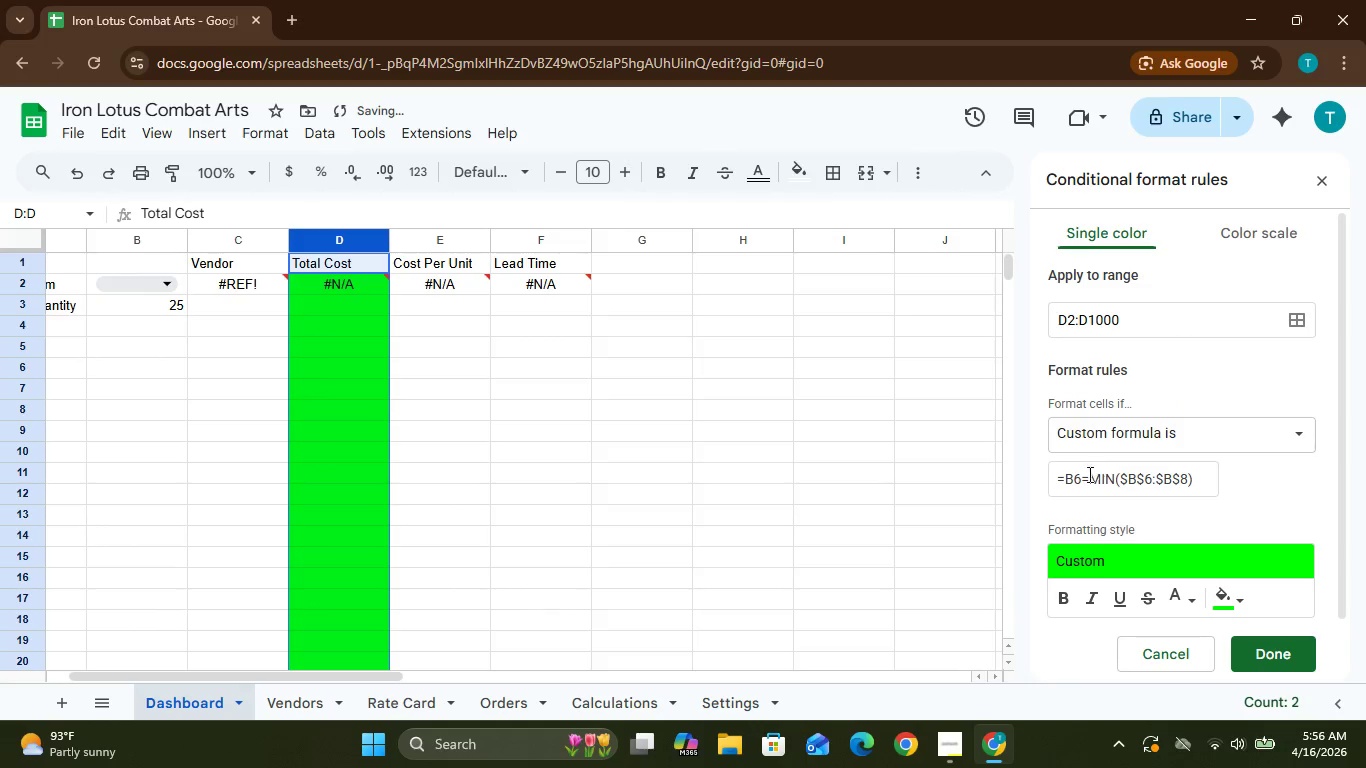 
left_click([1085, 480])
 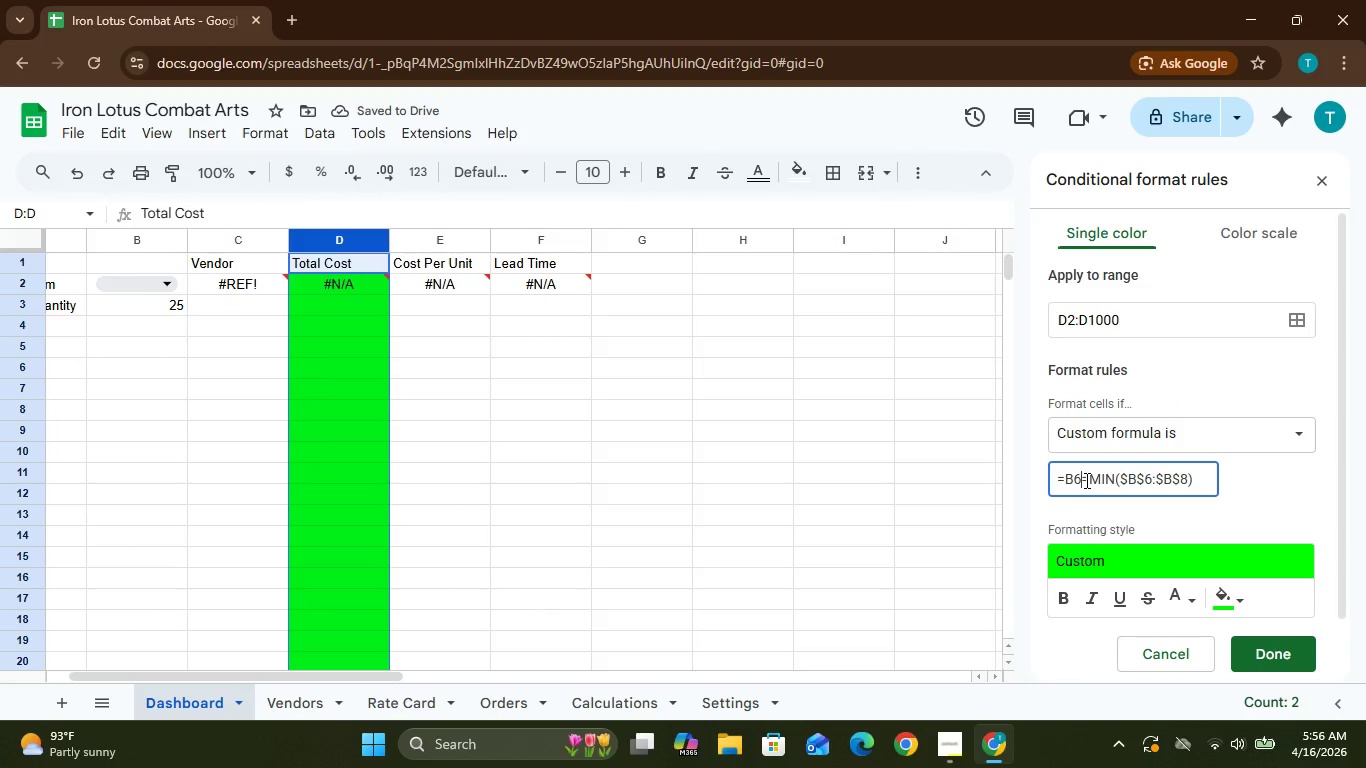 
key(Control+A)
 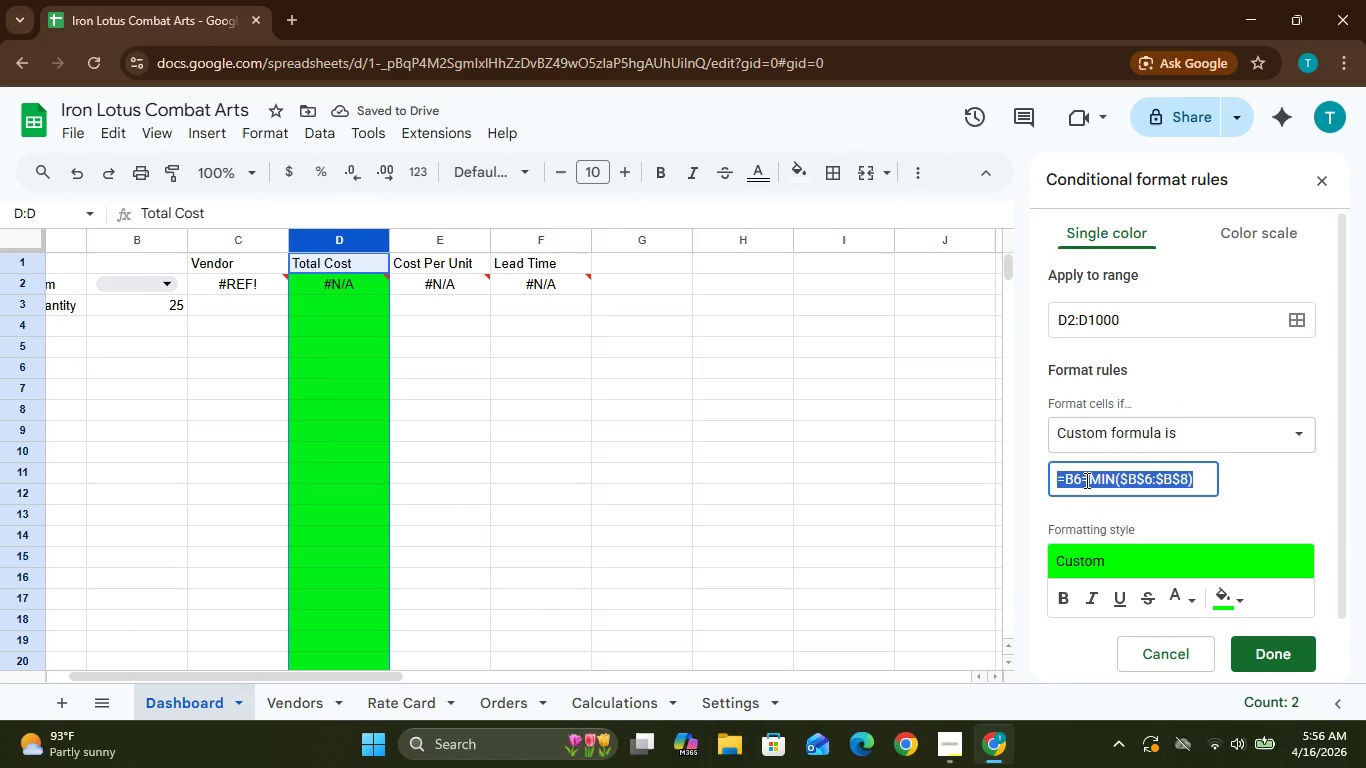 
key(Control+C)
 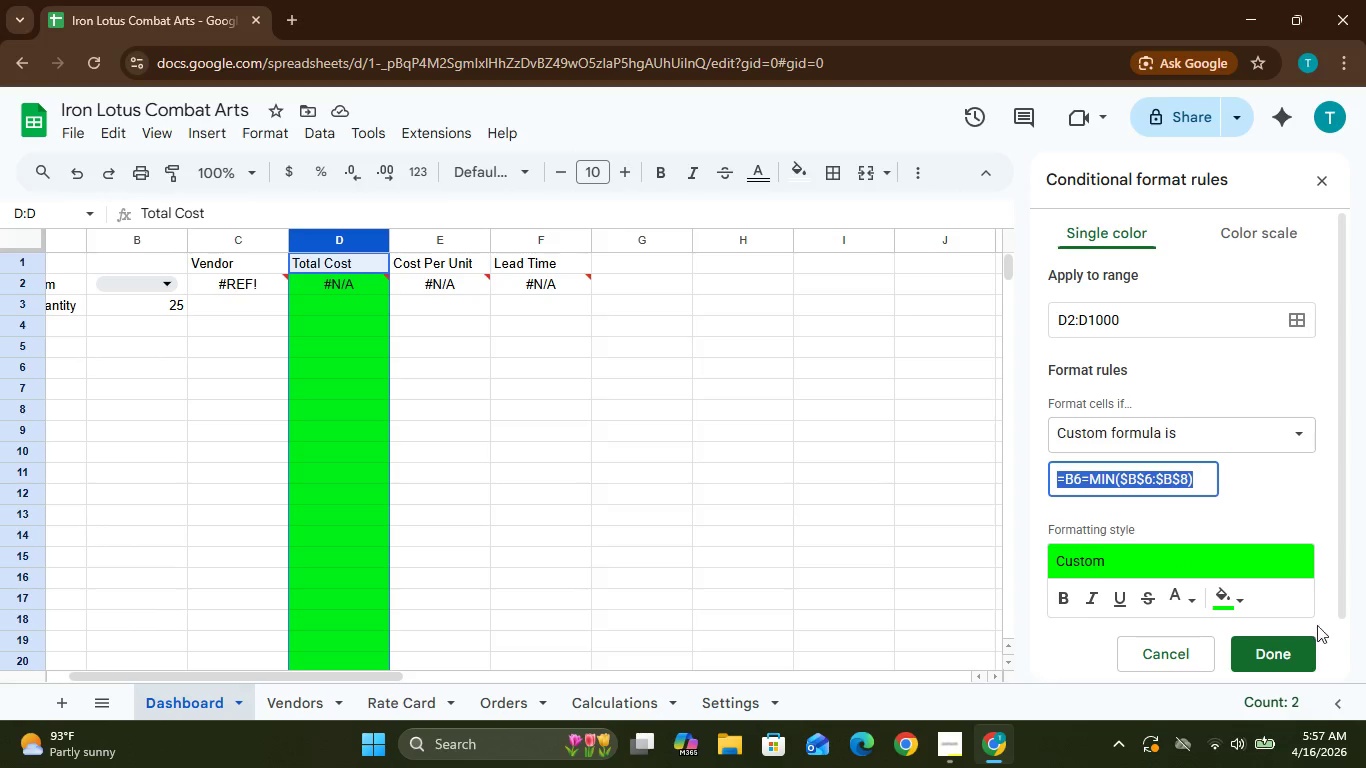 
left_click([1338, 643])
 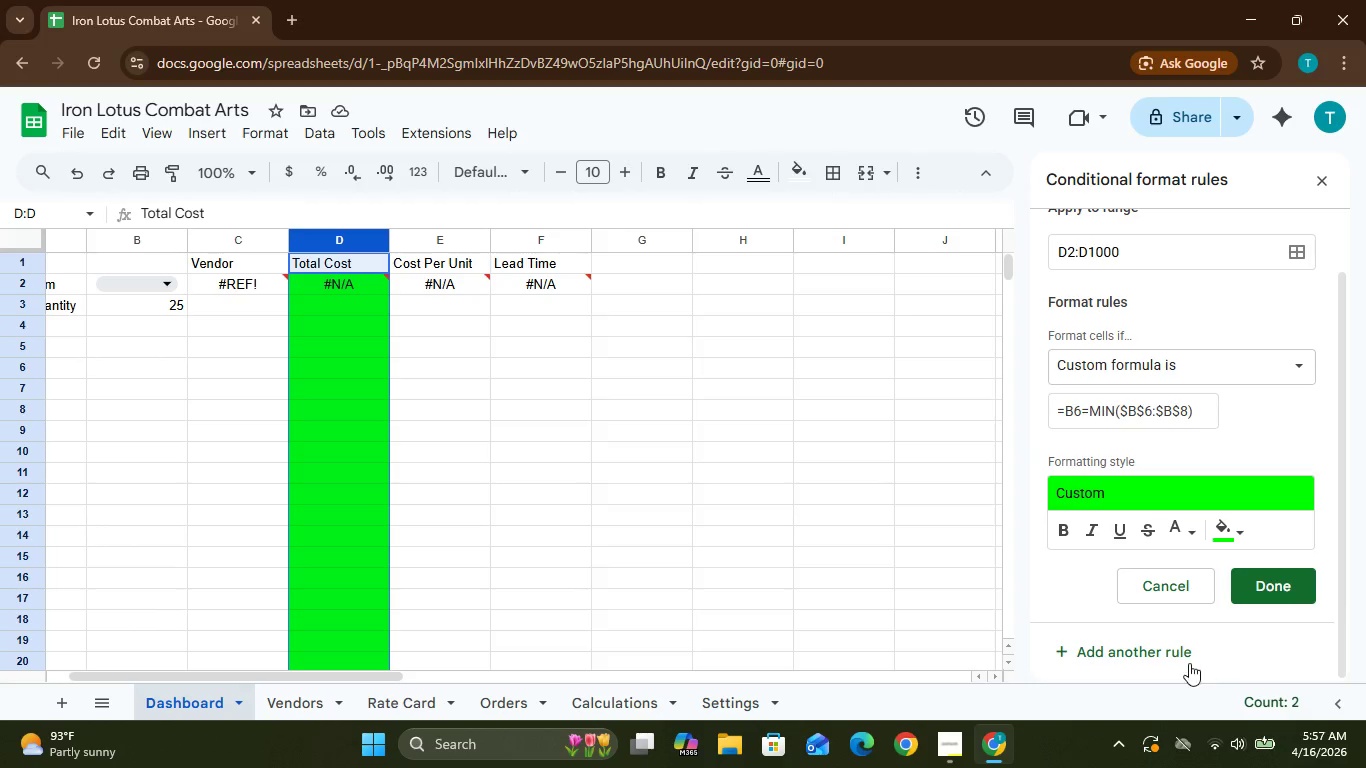 
left_click([1181, 657])
 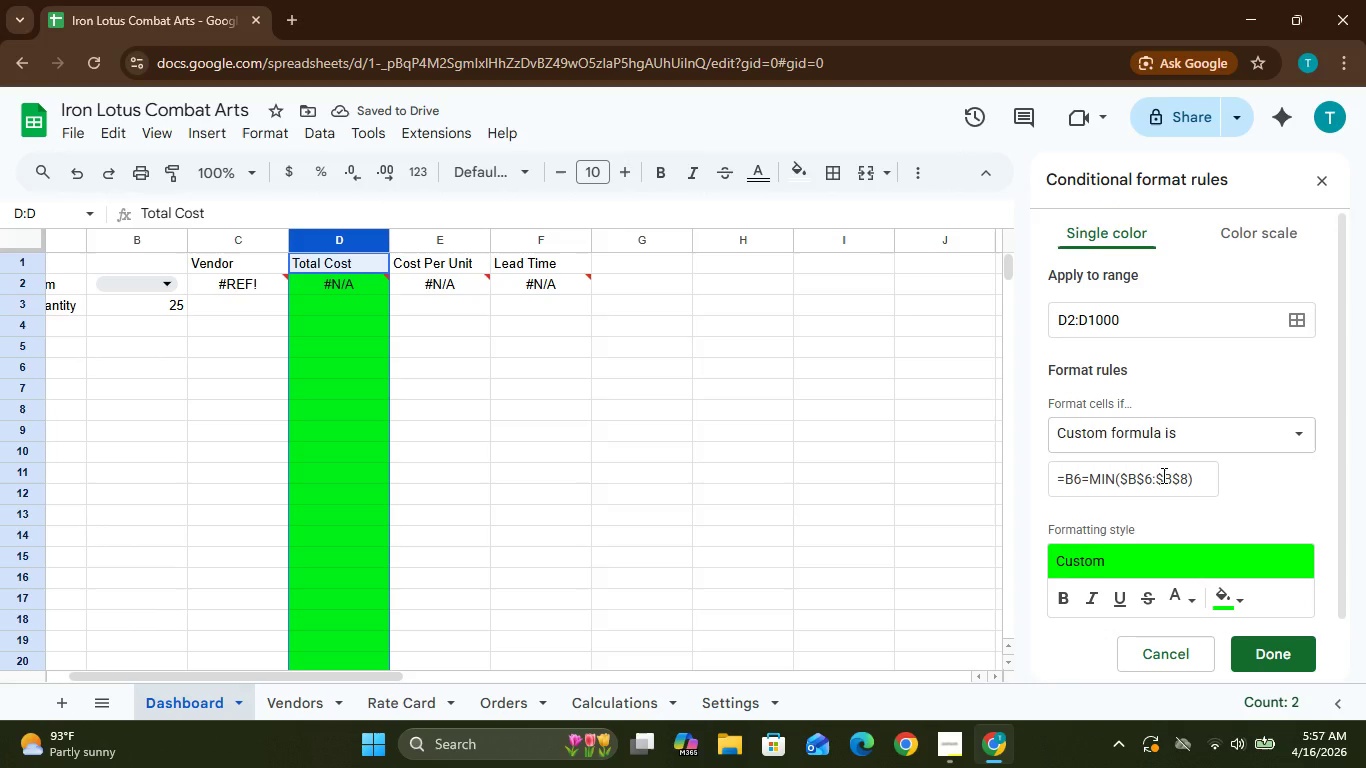 
wait(8.69)
 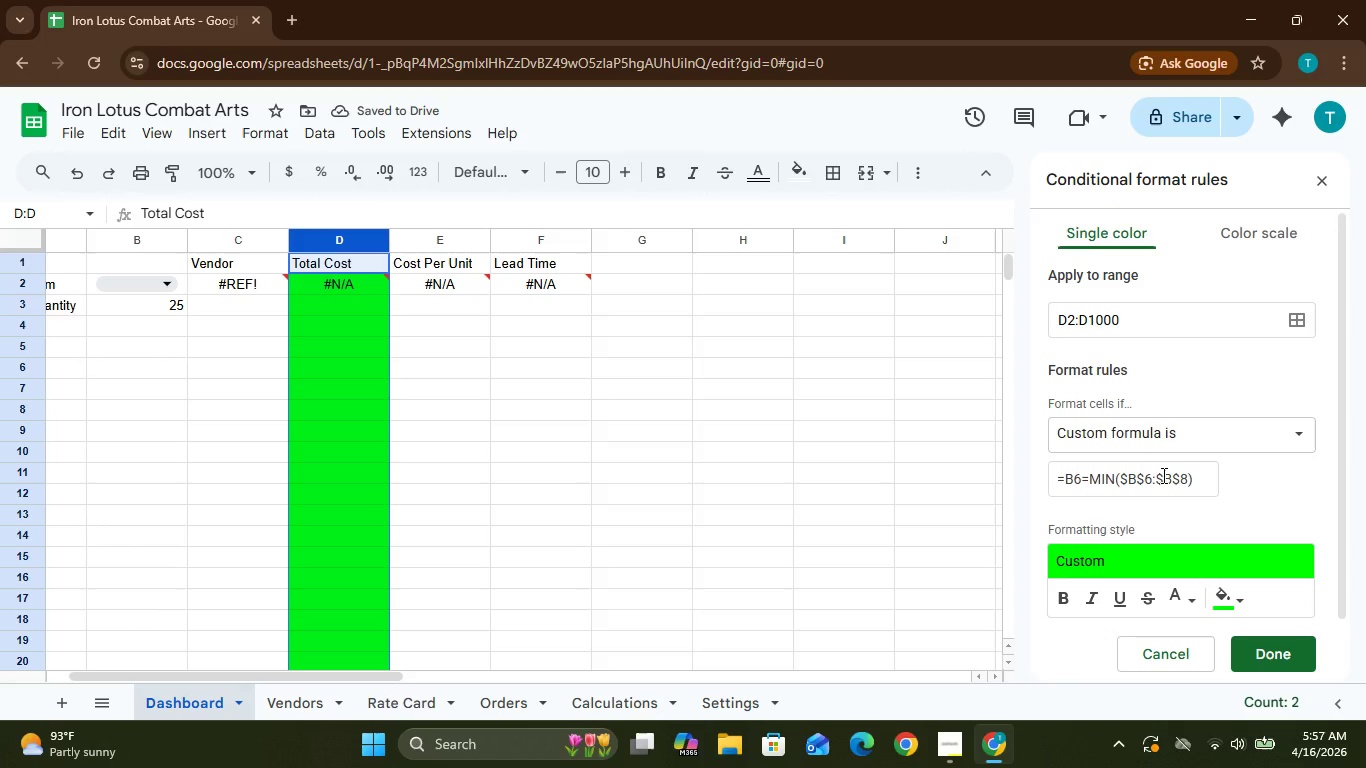 
left_click([1170, 480])
 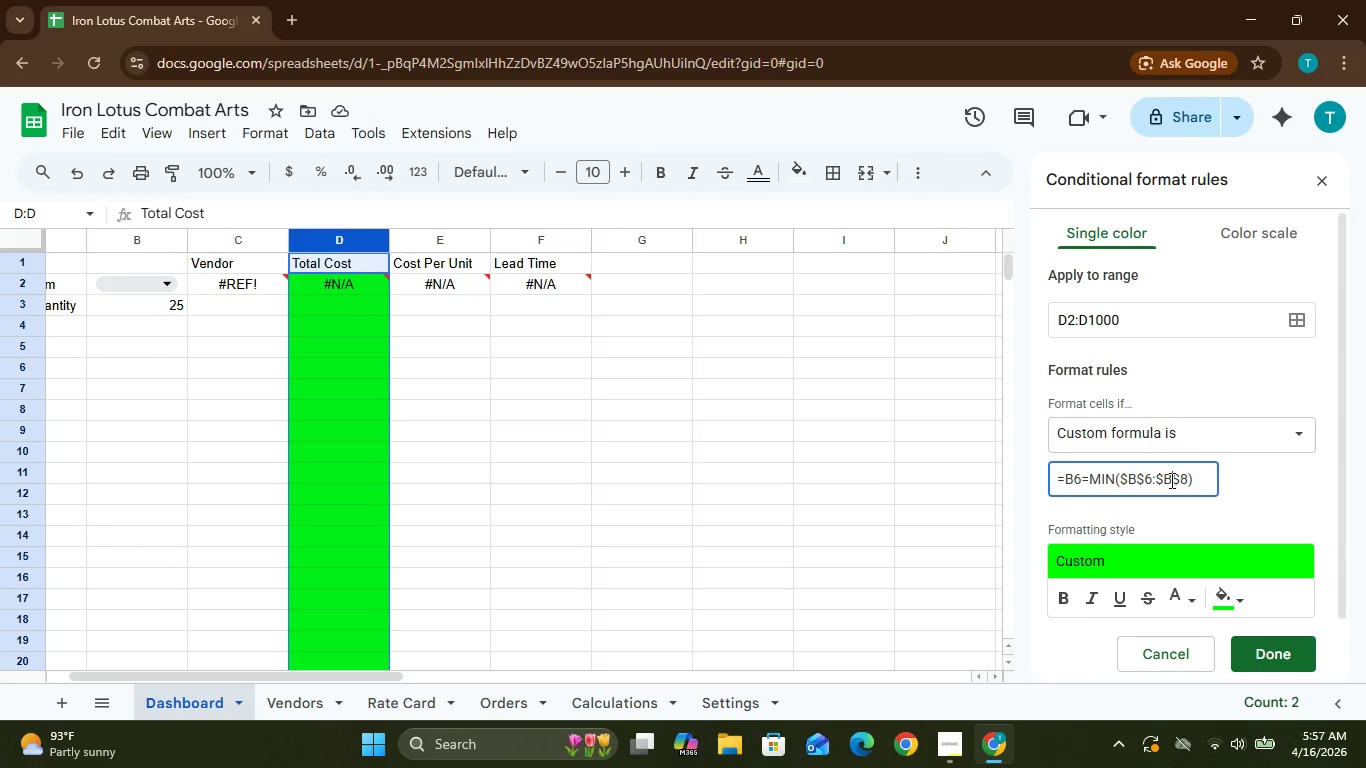 
key(Backspace)
 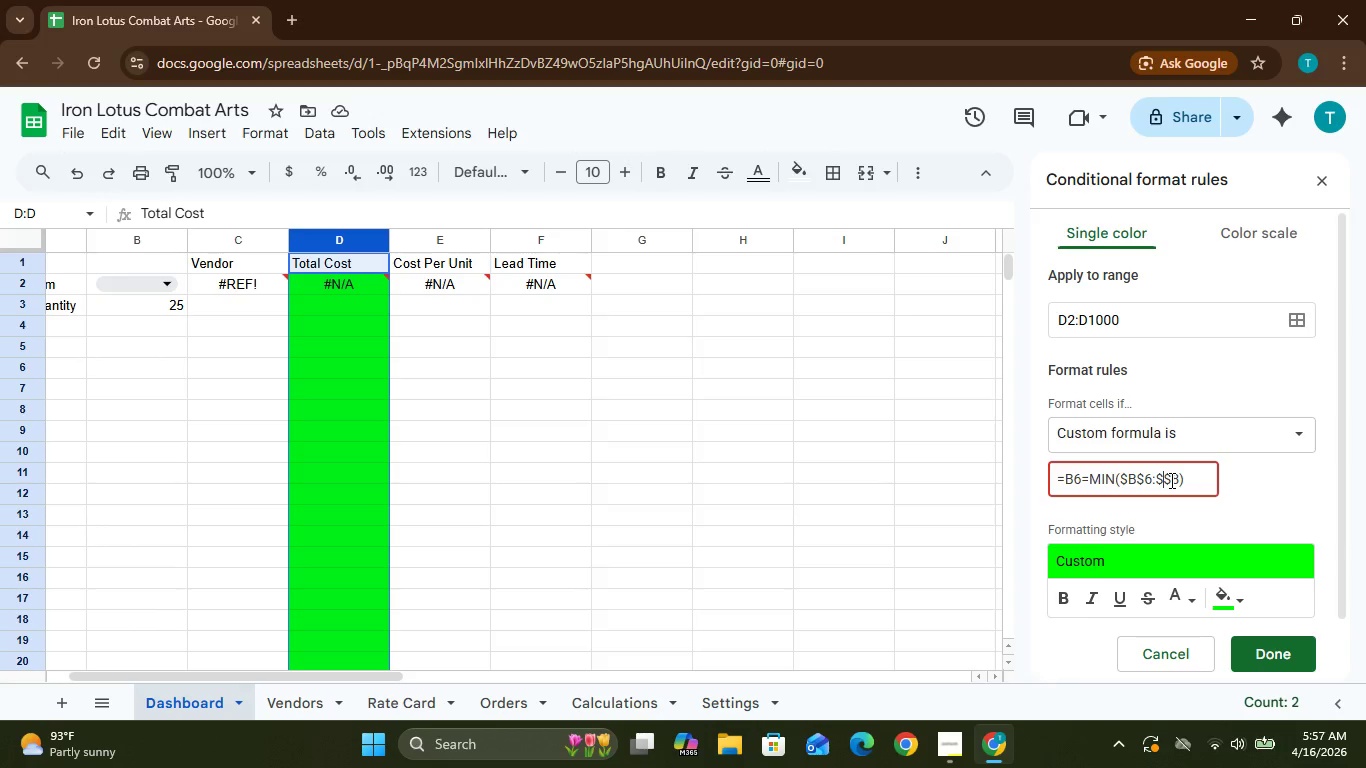 
key(D)
 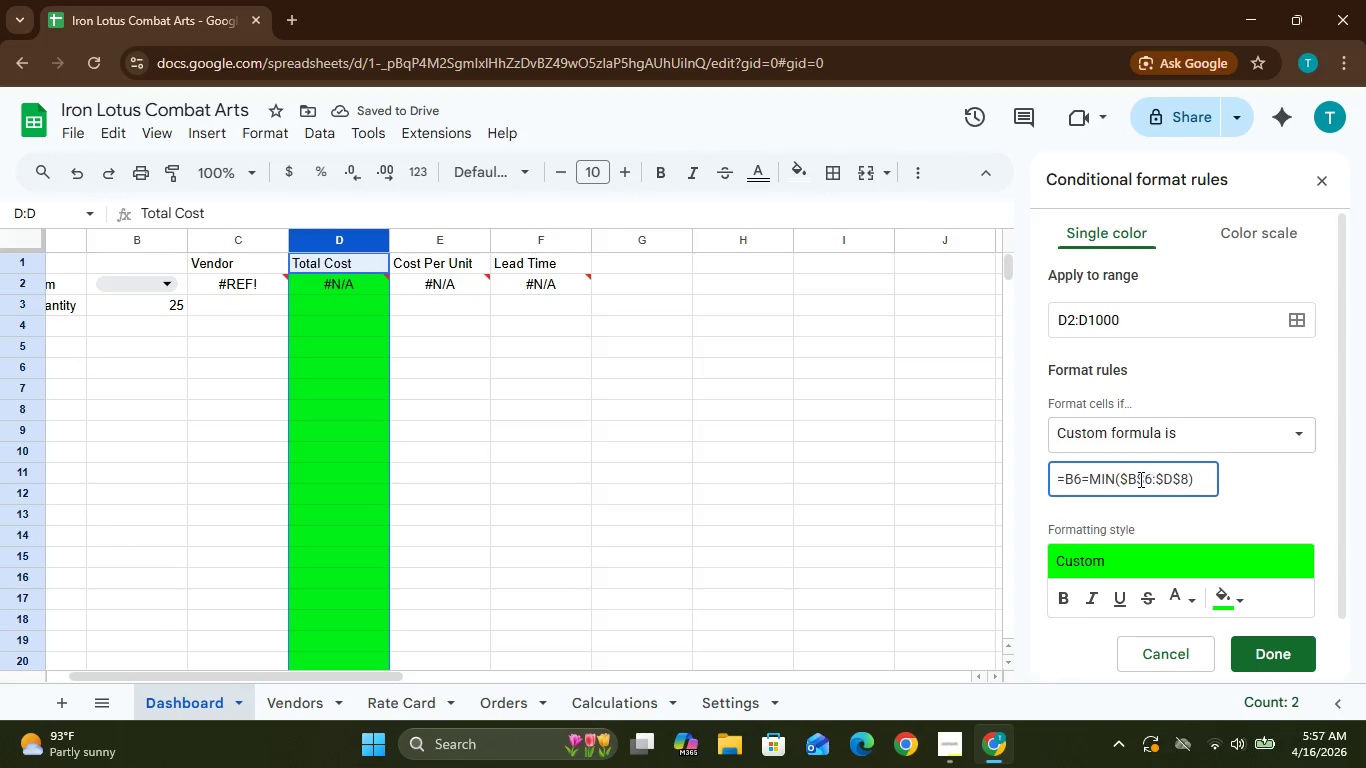 
wait(5.52)
 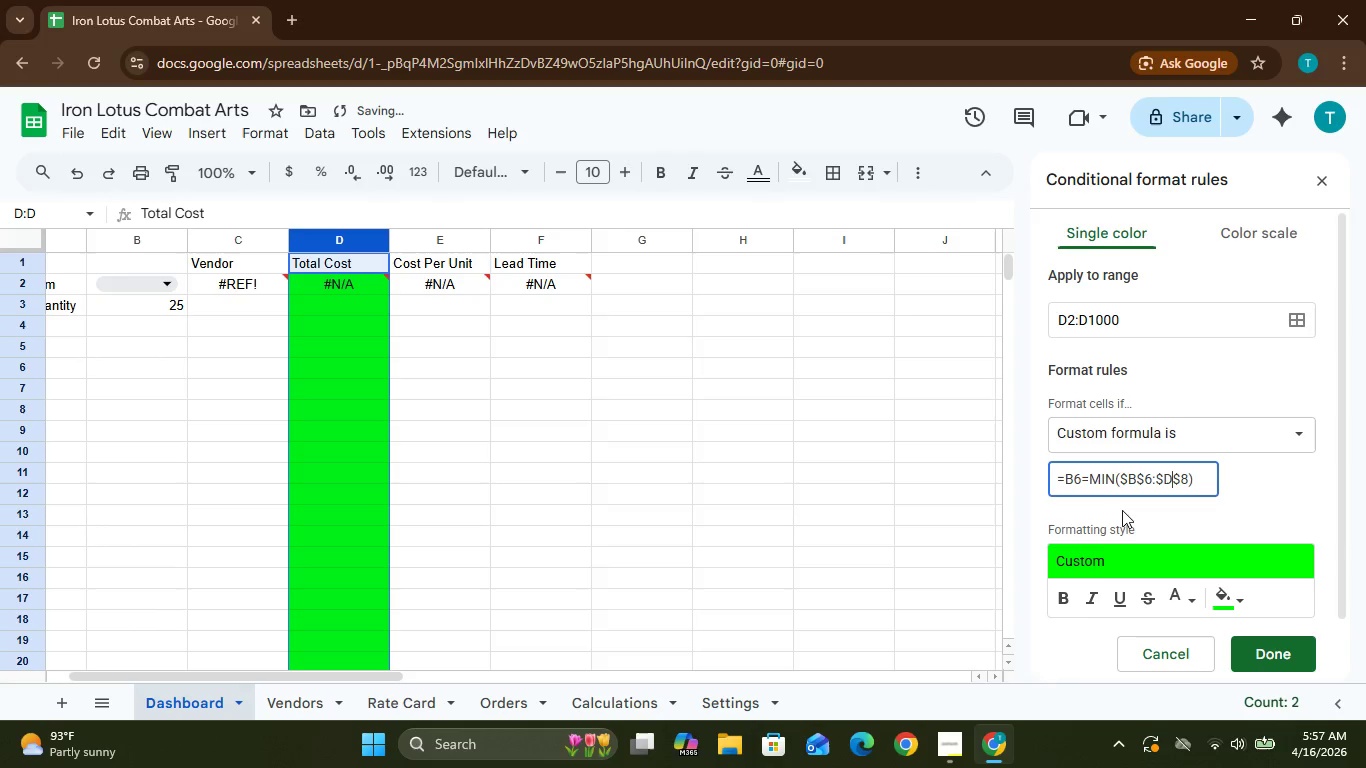 
left_click([1136, 477])
 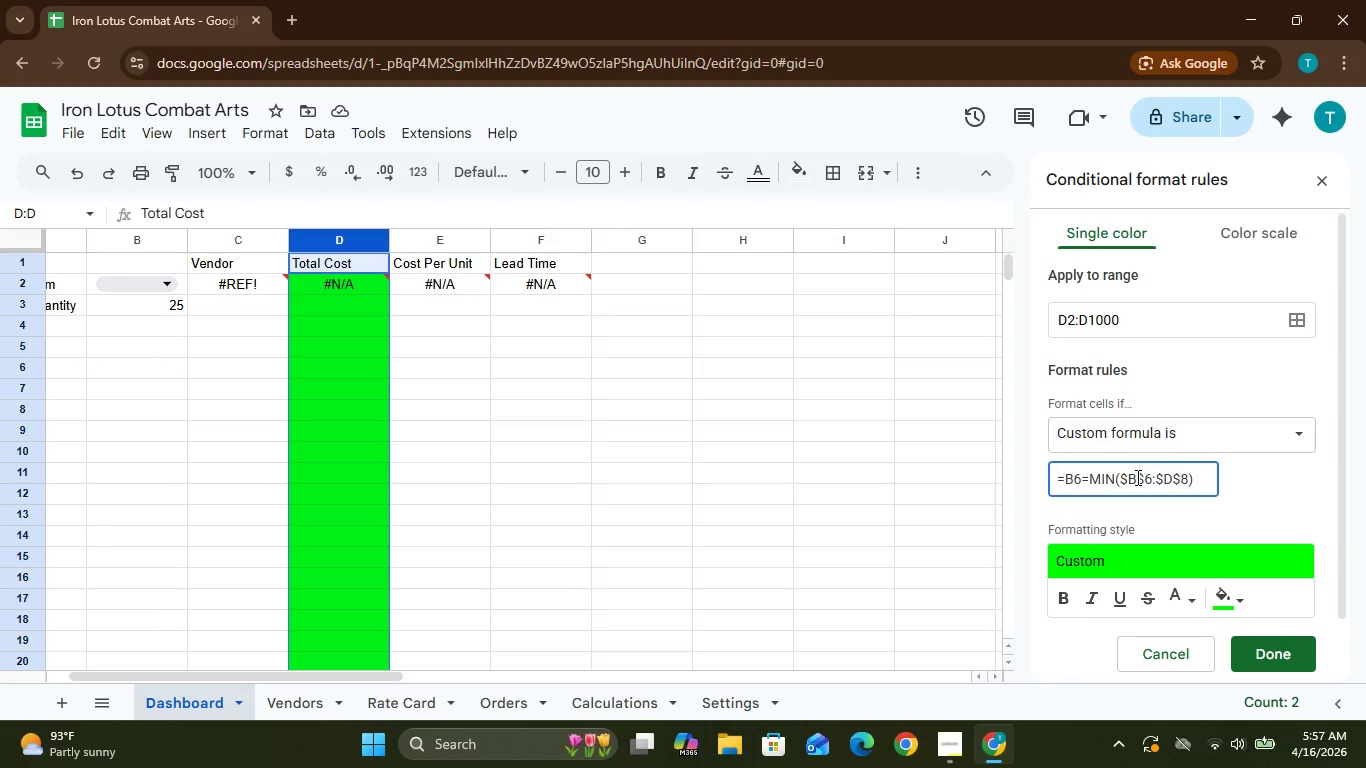 
key(Backspace)
 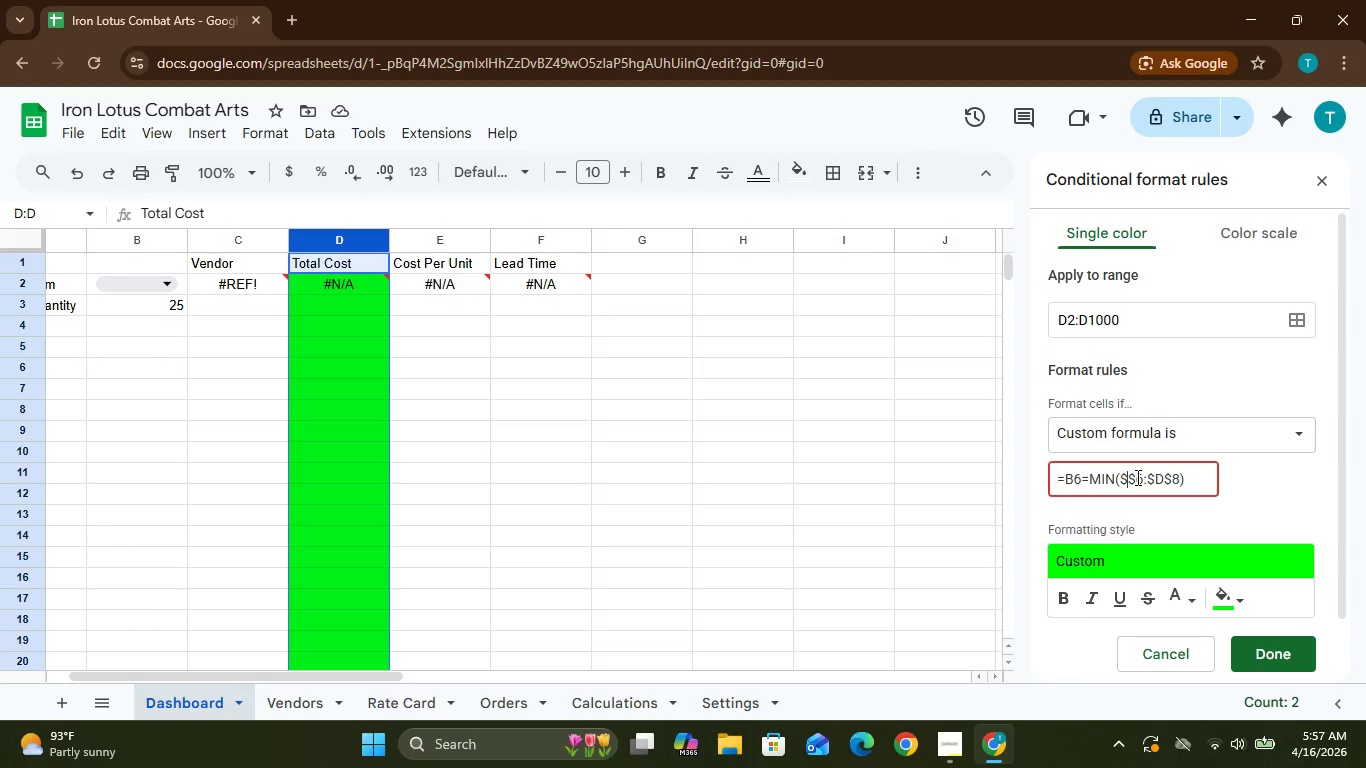 
key(D)
 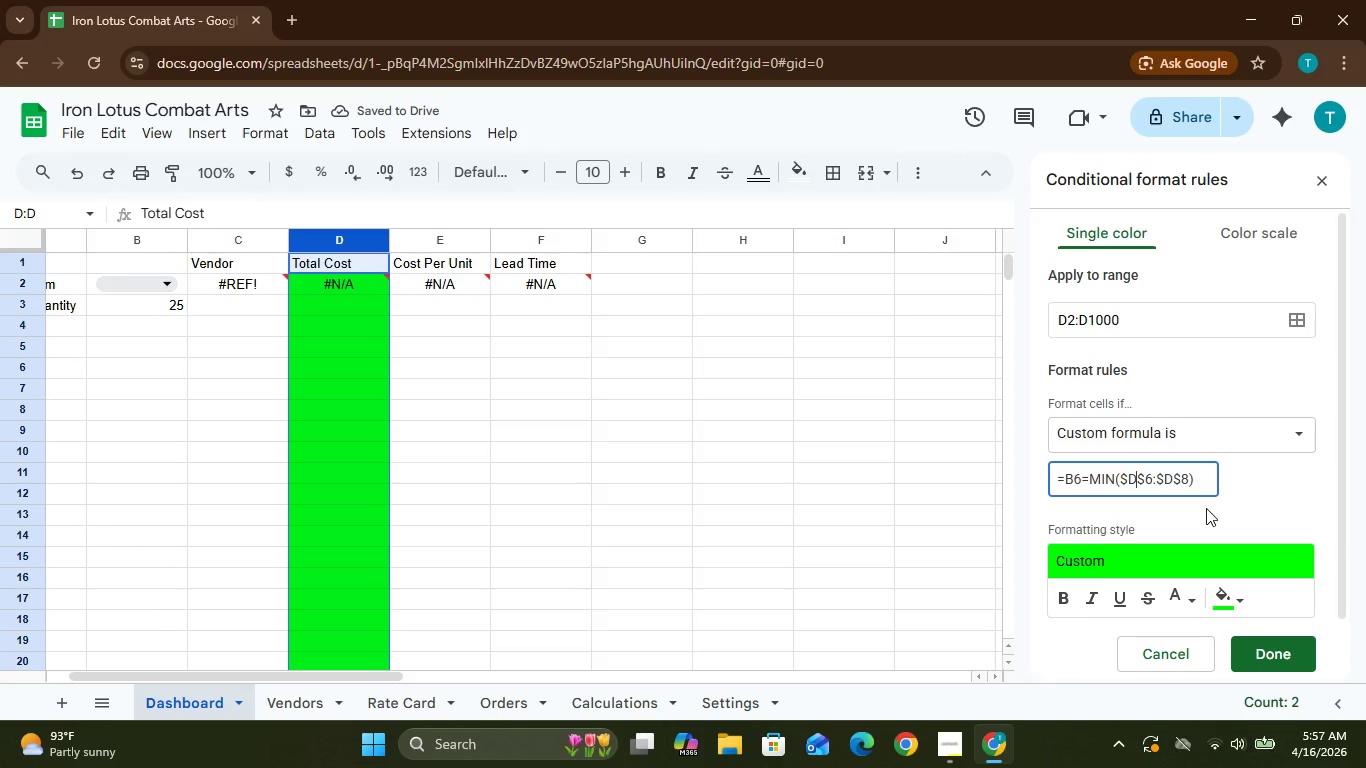 
wait(5.75)
 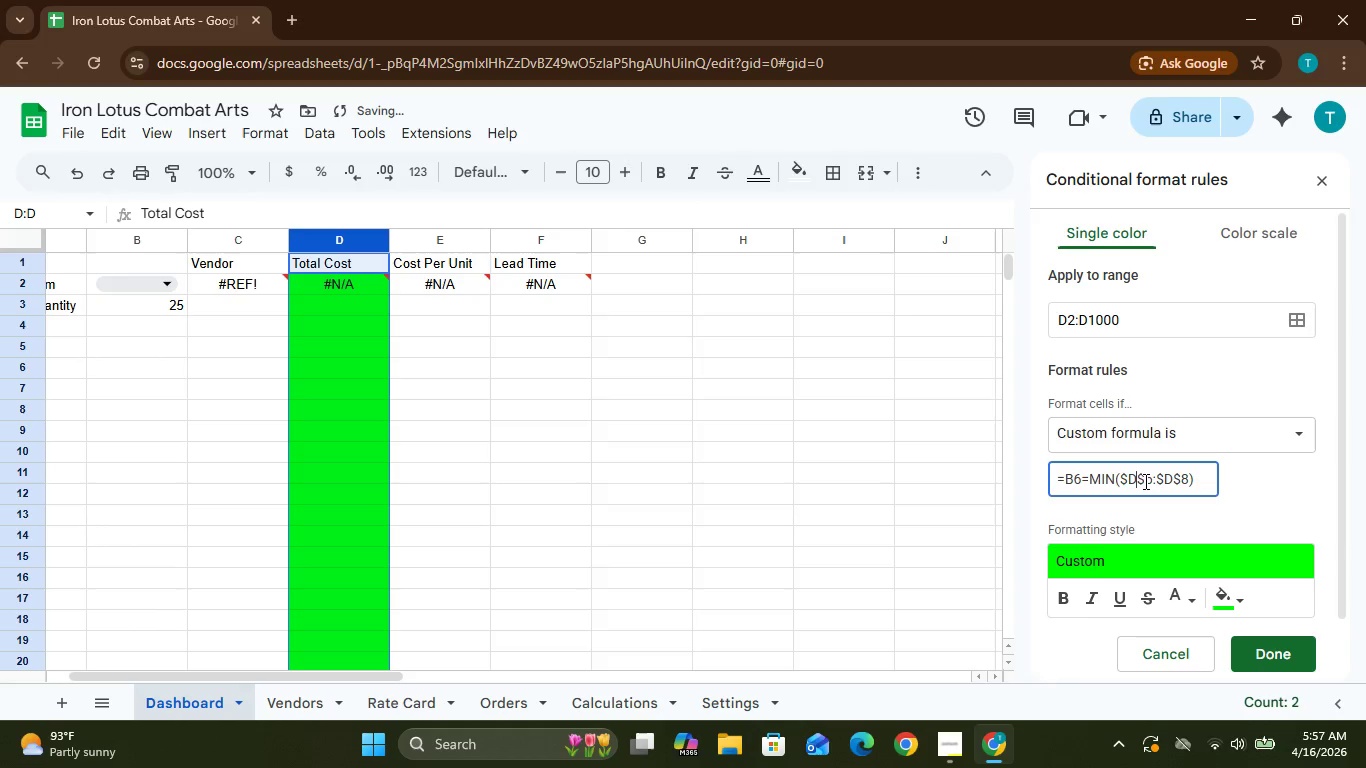 
left_click([1222, 609])
 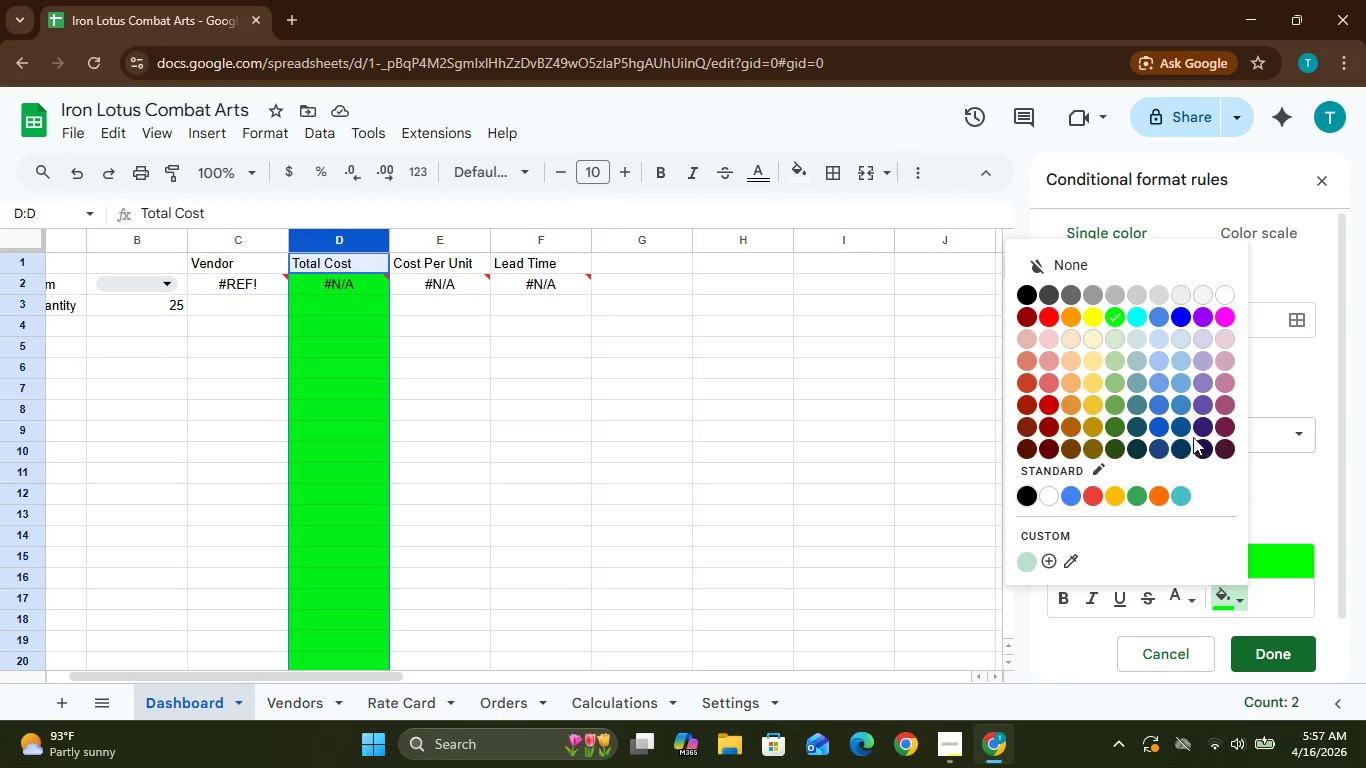 
wait(5.91)
 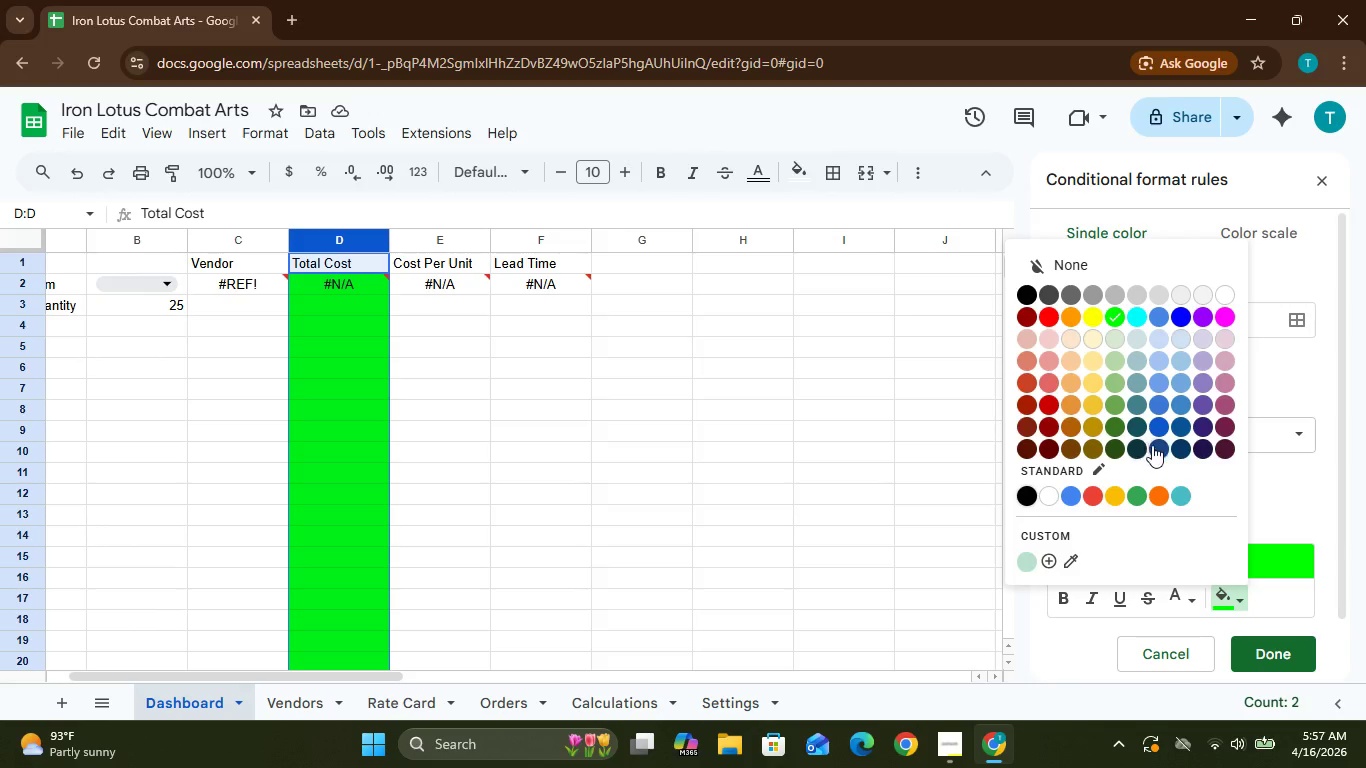 
left_click([1157, 427])
 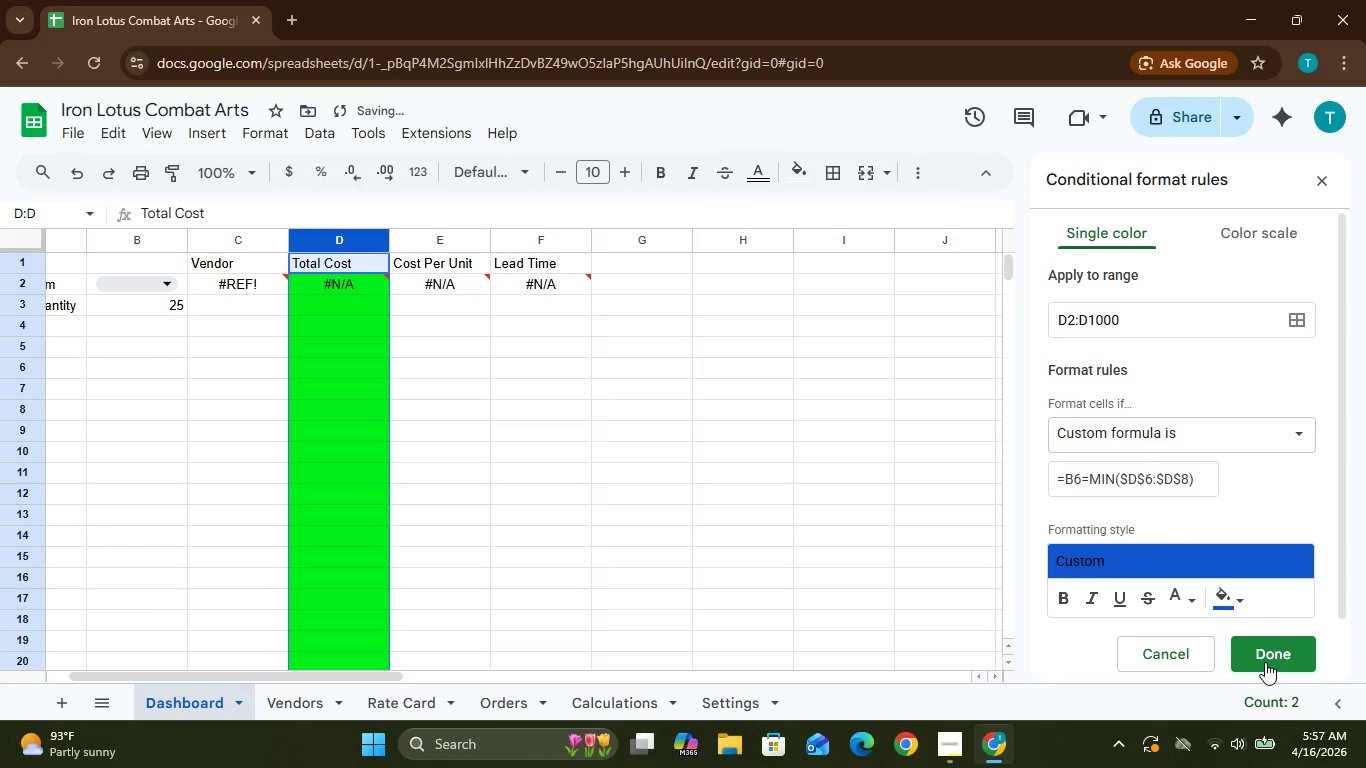 
left_click([1263, 656])
 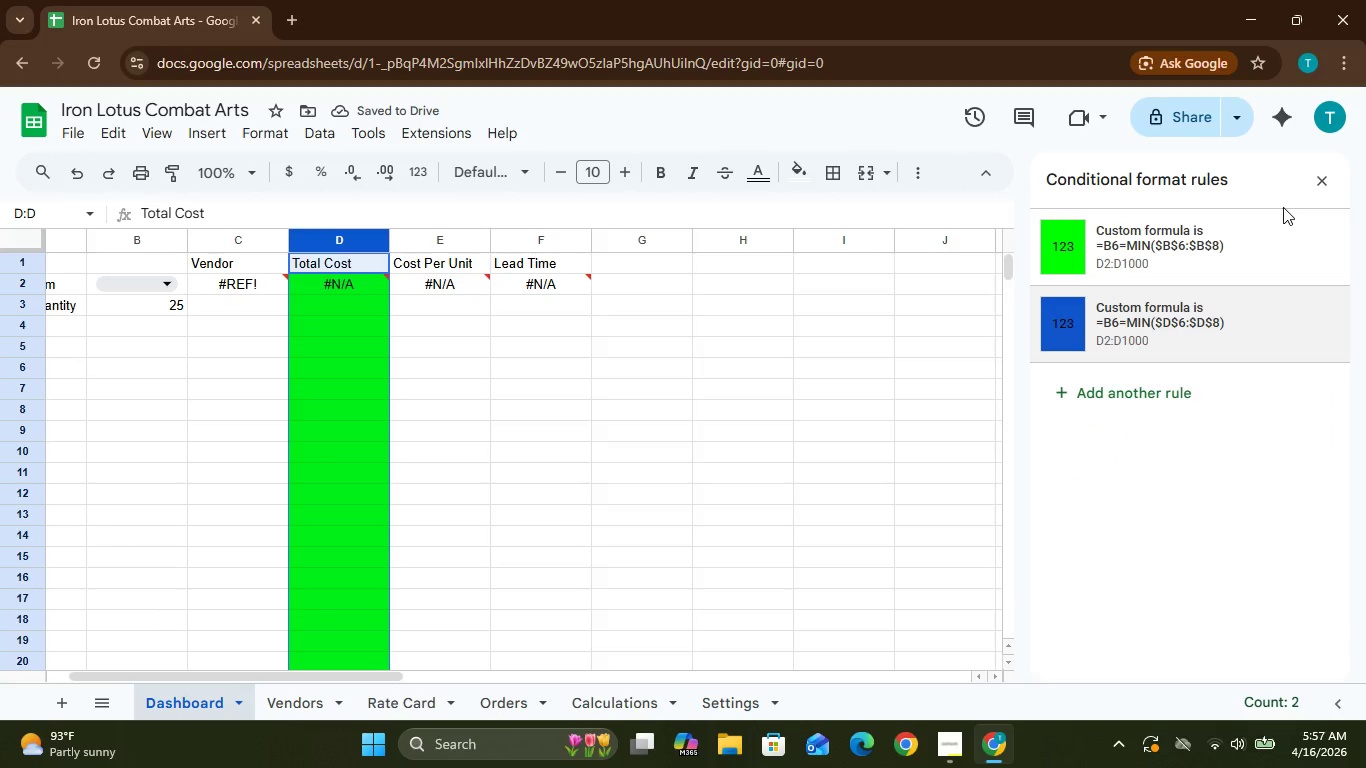 
mouse_move([1306, 206])
 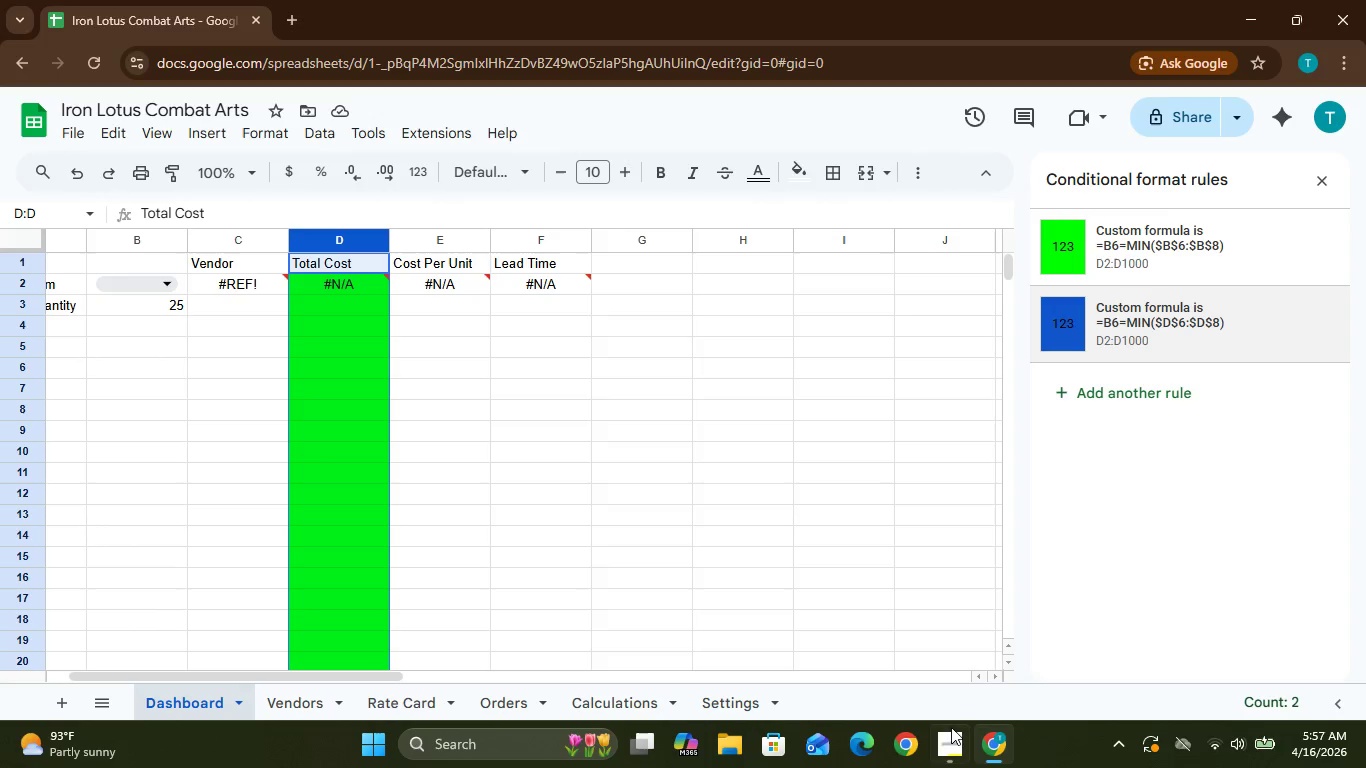 
left_click([950, 740])